 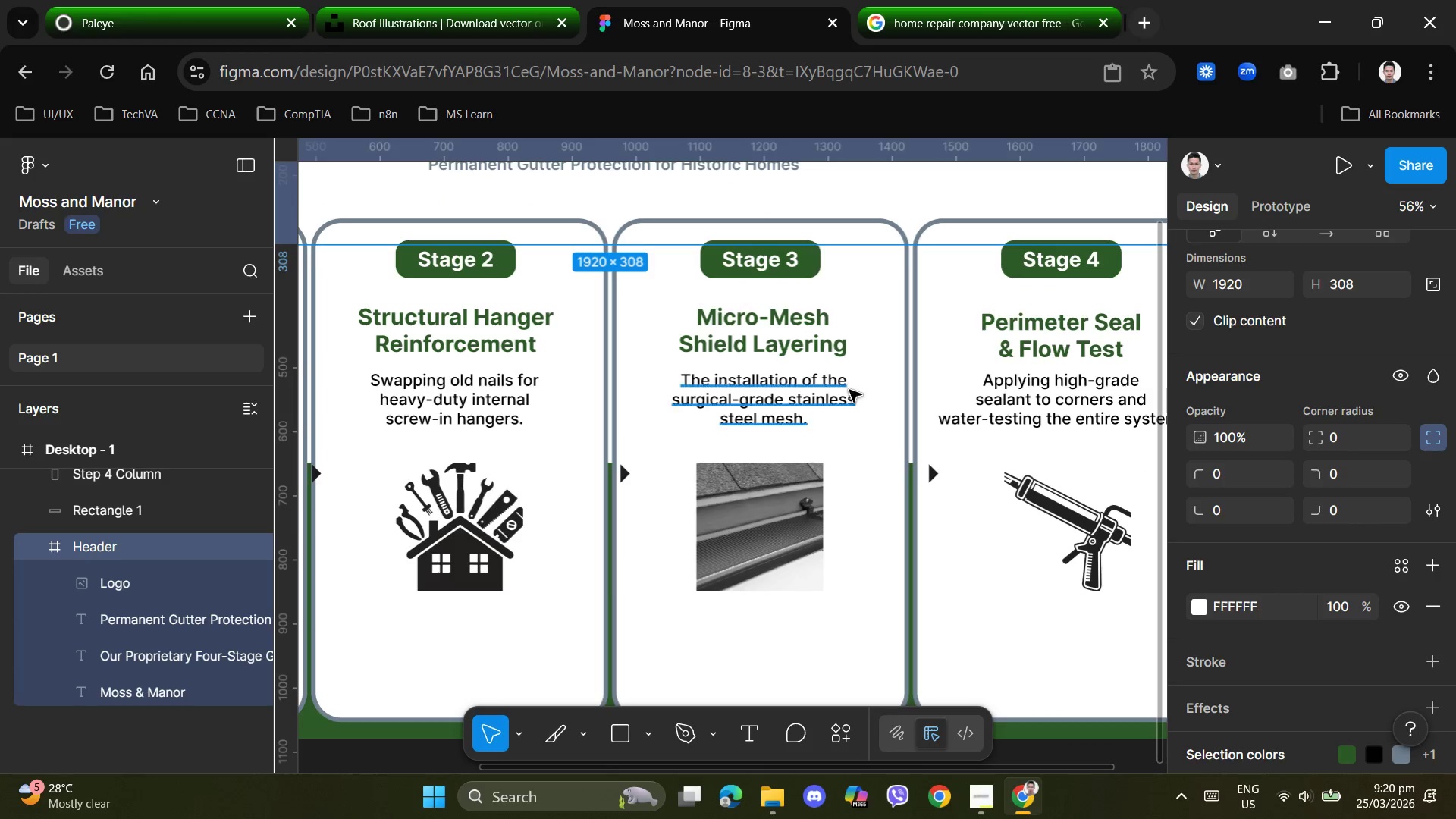 
hold_key(key=ControlLeft, duration=1.51)
 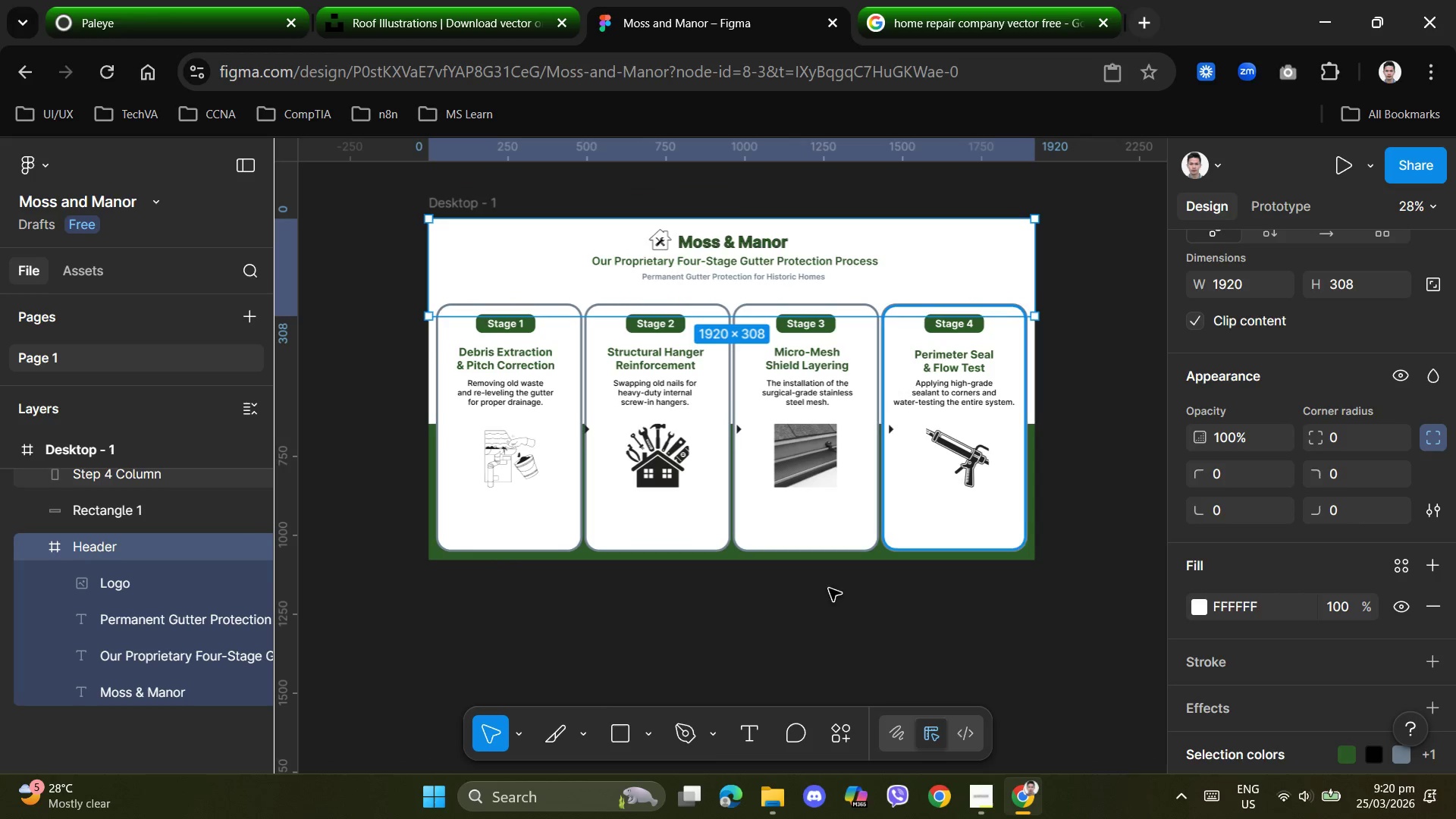 
scroll: coordinate [808, 448], scroll_direction: down, amount: 4.0
 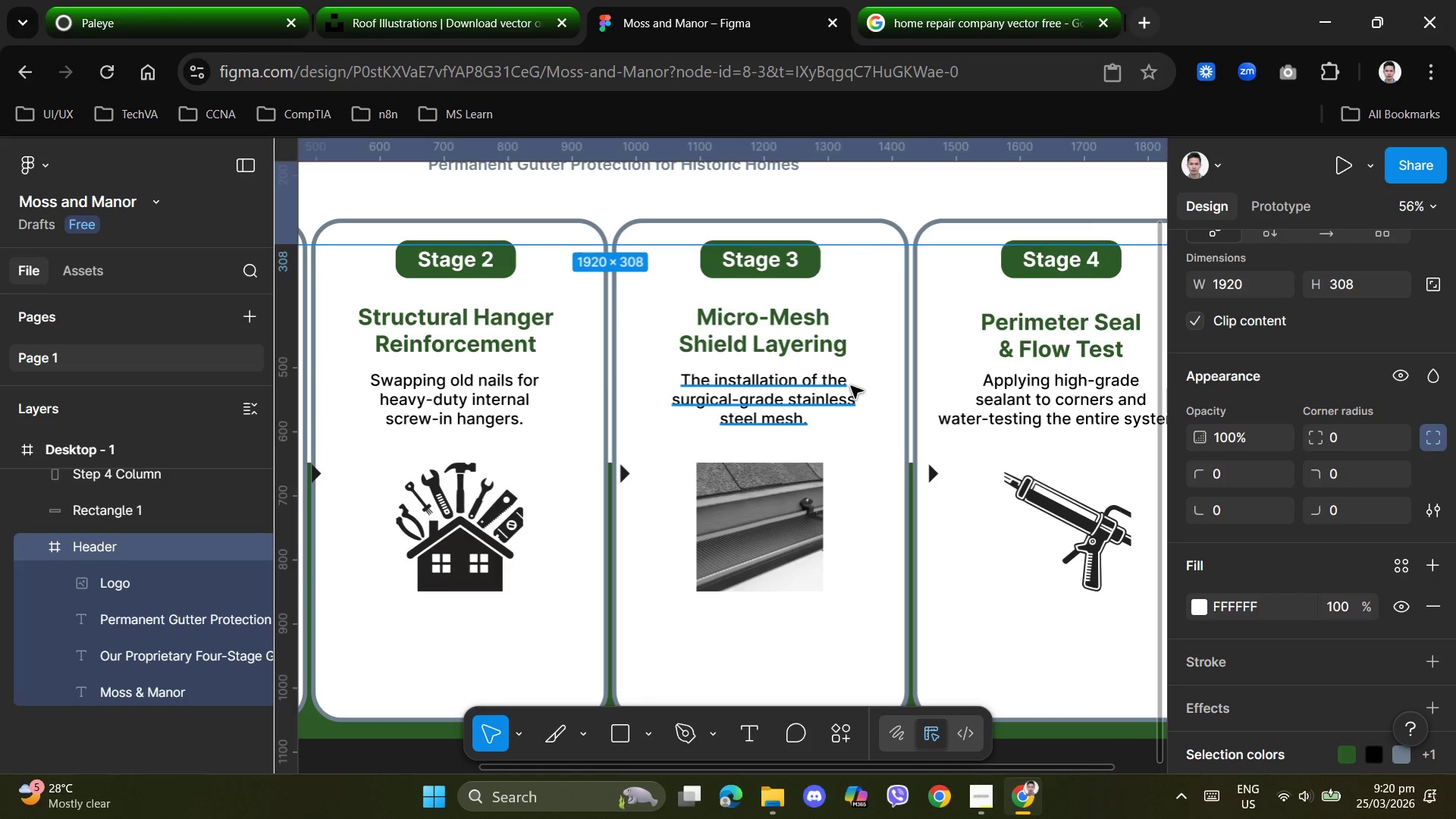 
hold_key(key=ControlLeft, duration=0.52)
 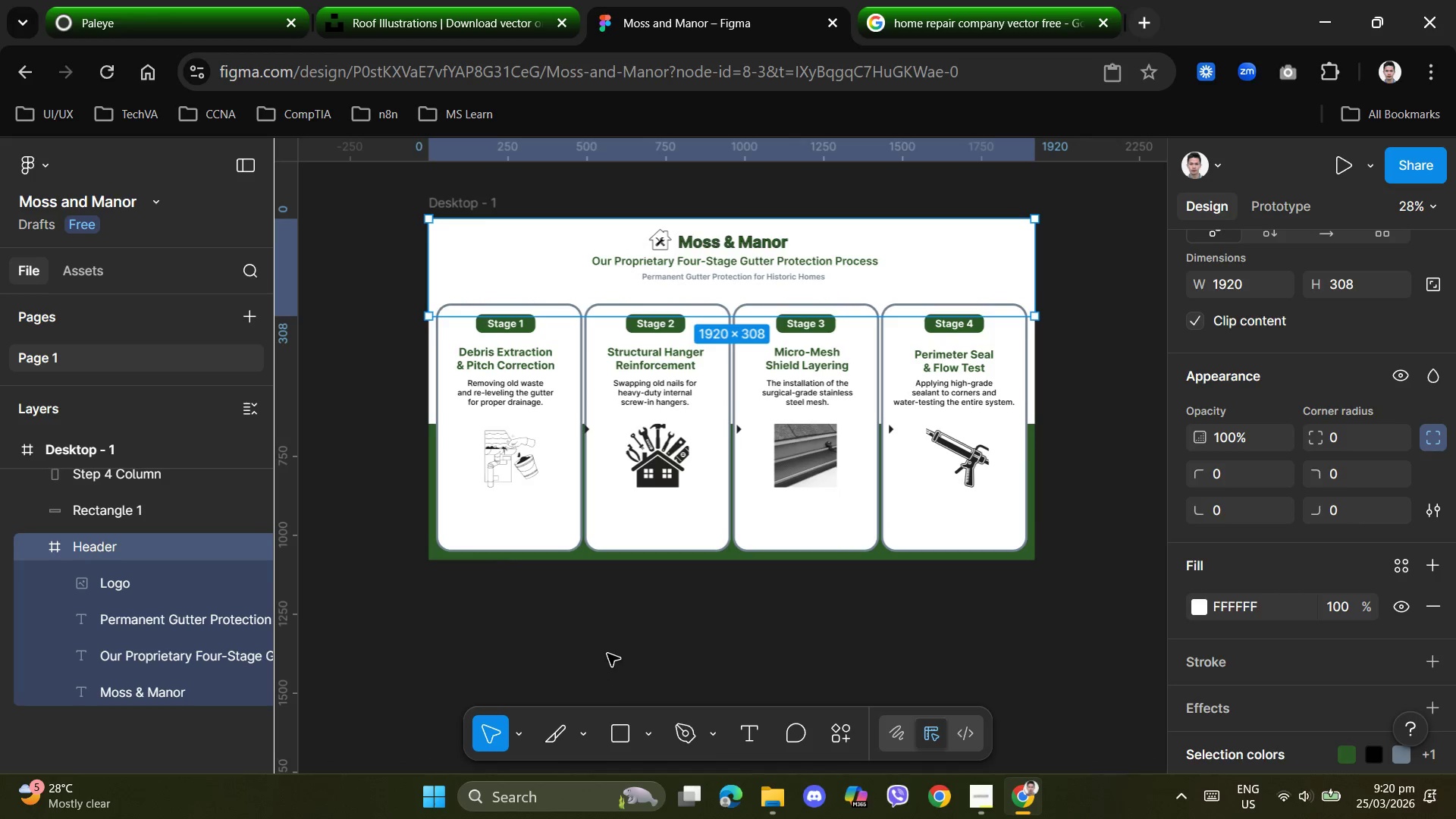 
scroll: coordinate [851, 386], scroll_direction: down, amount: 10.0
 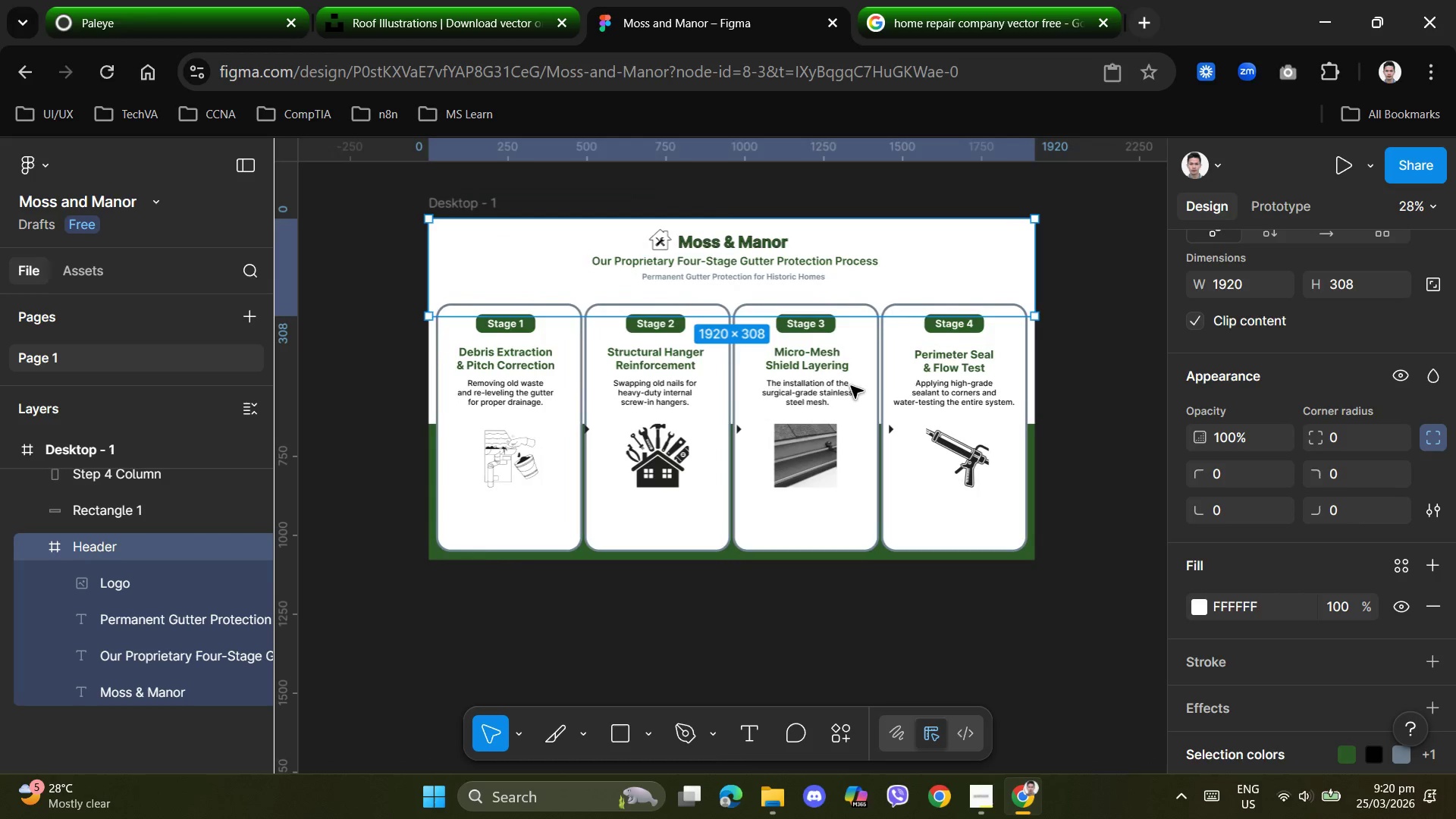 
left_click_drag(start_coordinate=[608, 651], to_coordinate=[723, 654])
 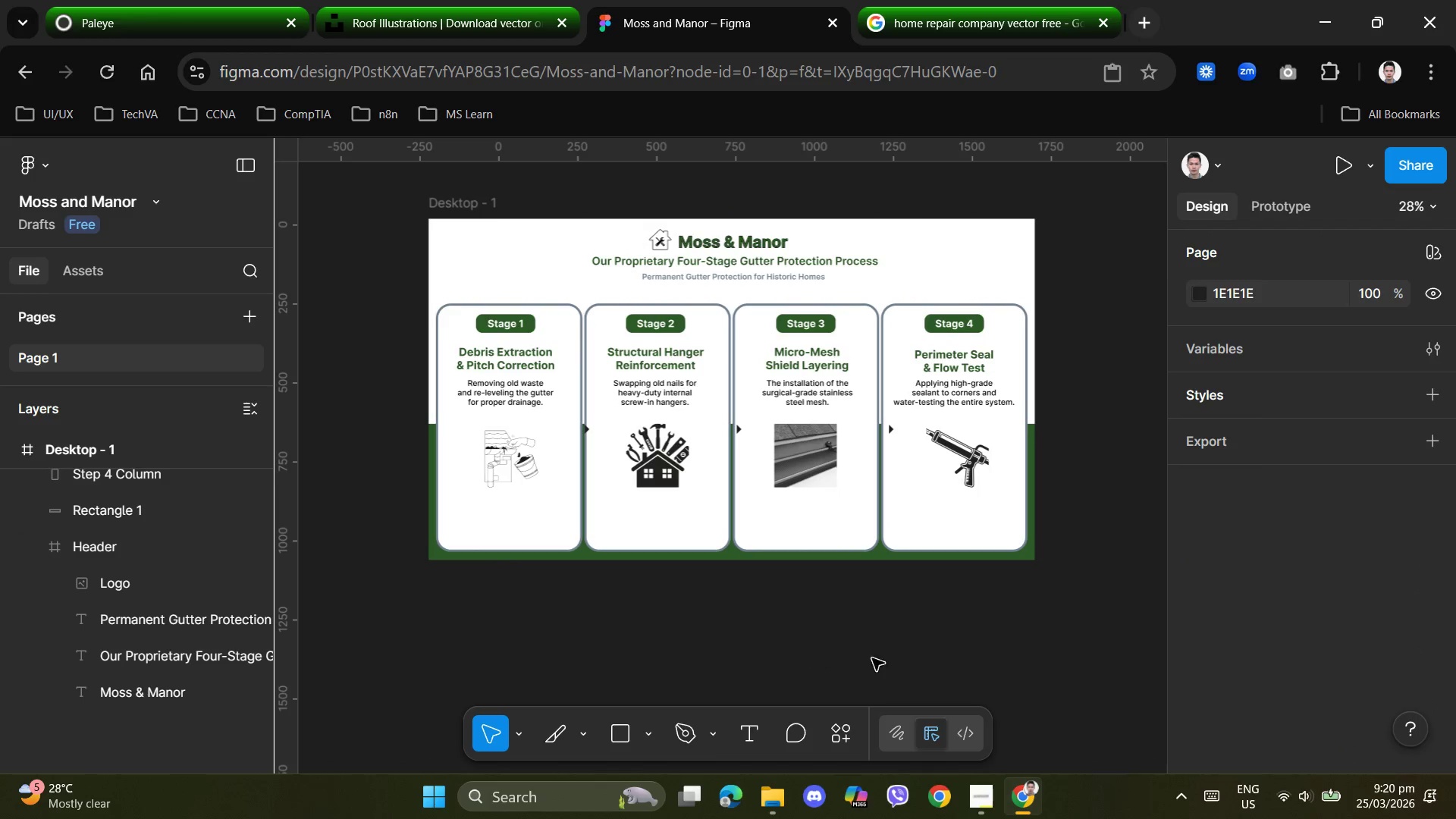 
left_click([905, 654])
 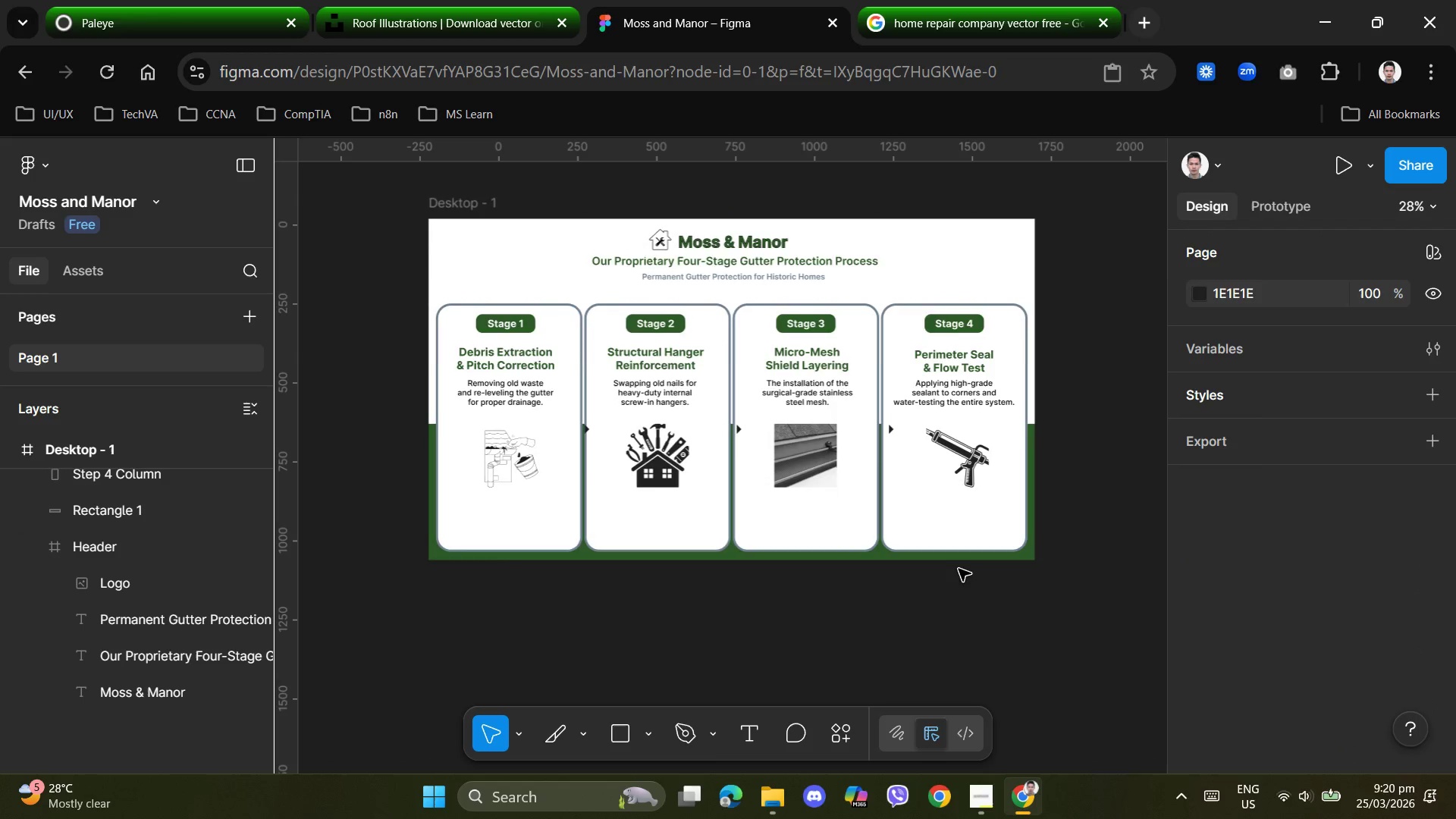 
scroll: coordinate [971, 570], scroll_direction: up, amount: 4.0
 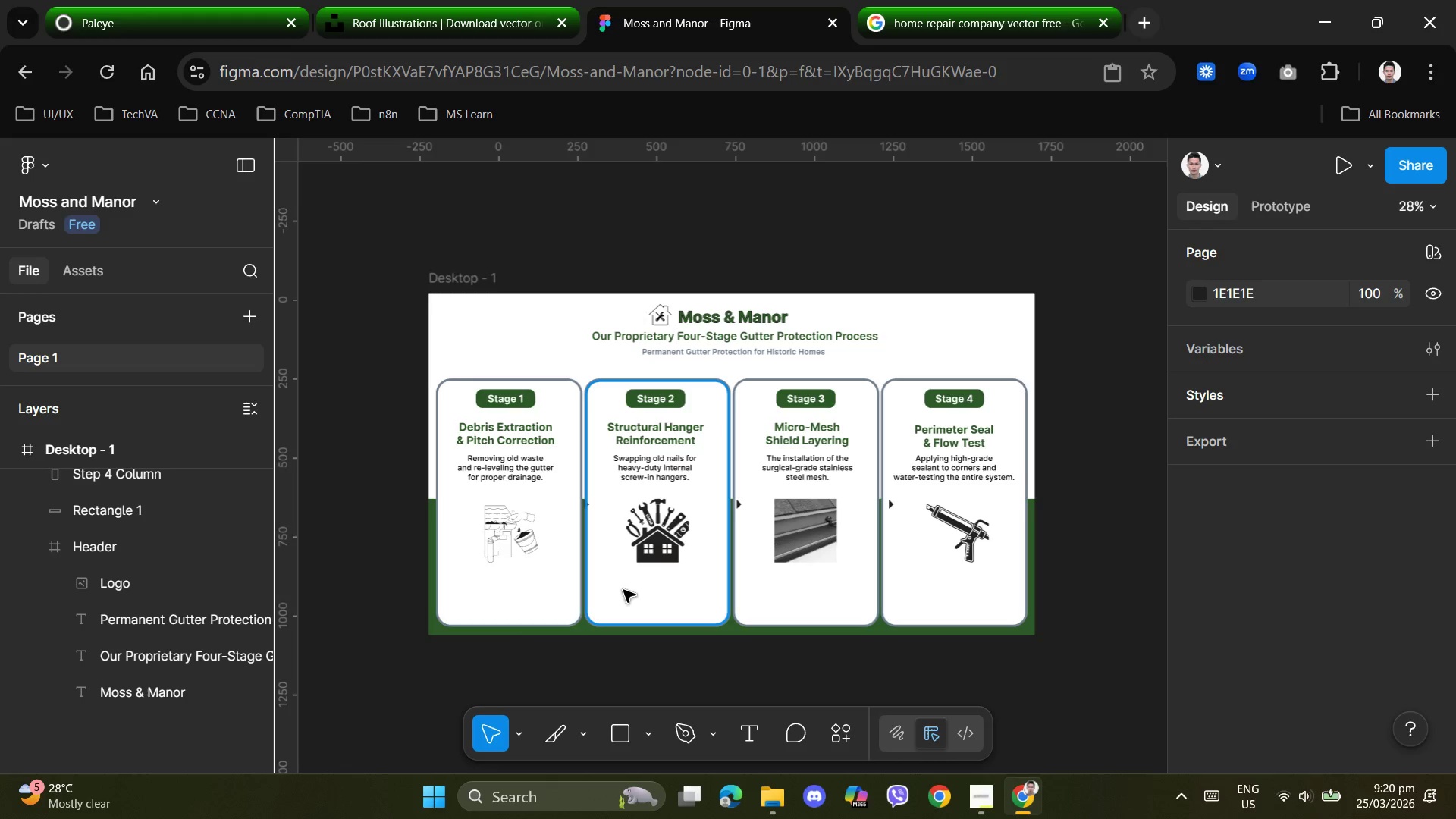 
wait(16.73)
 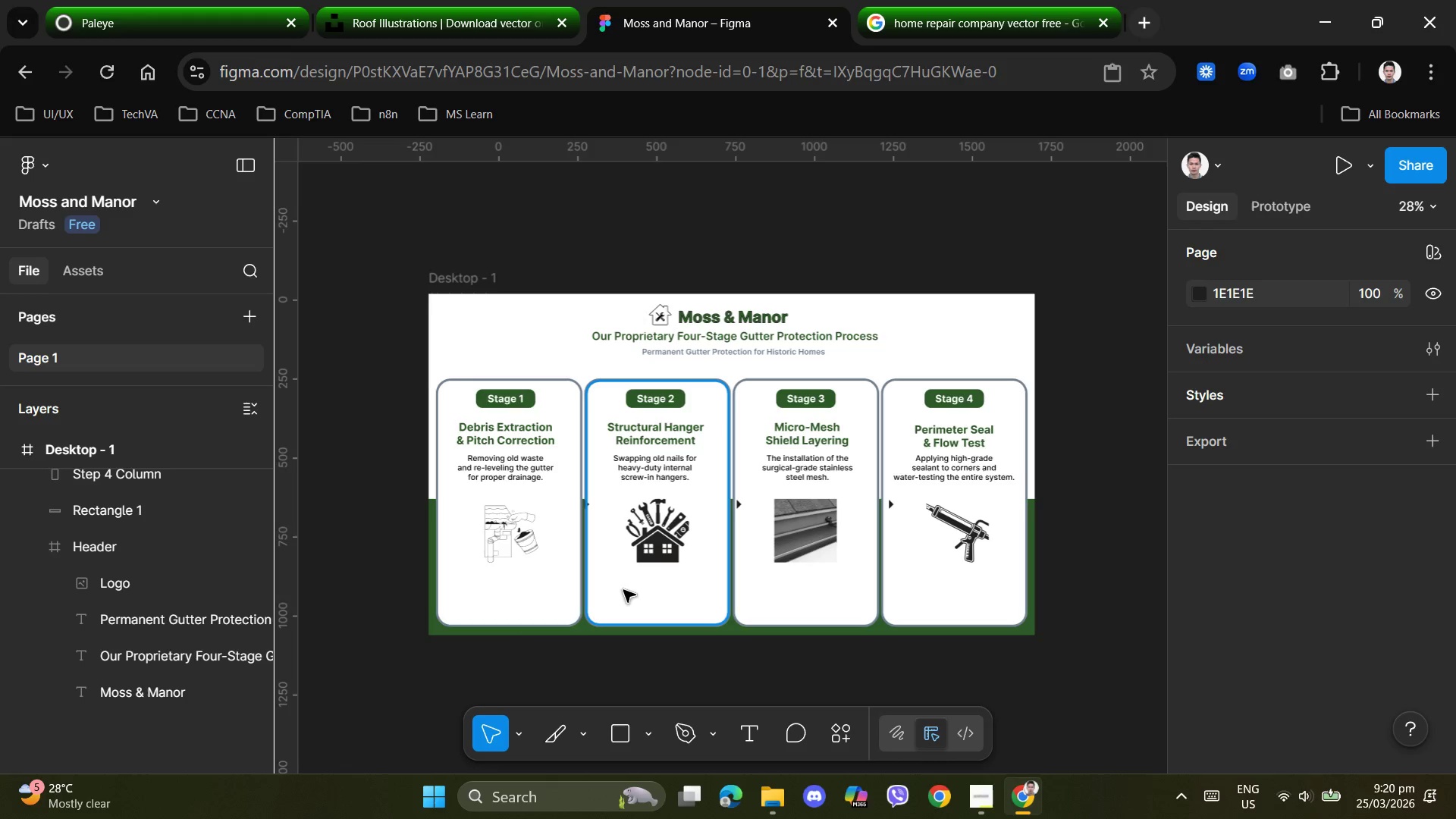 
left_click([507, 542])
 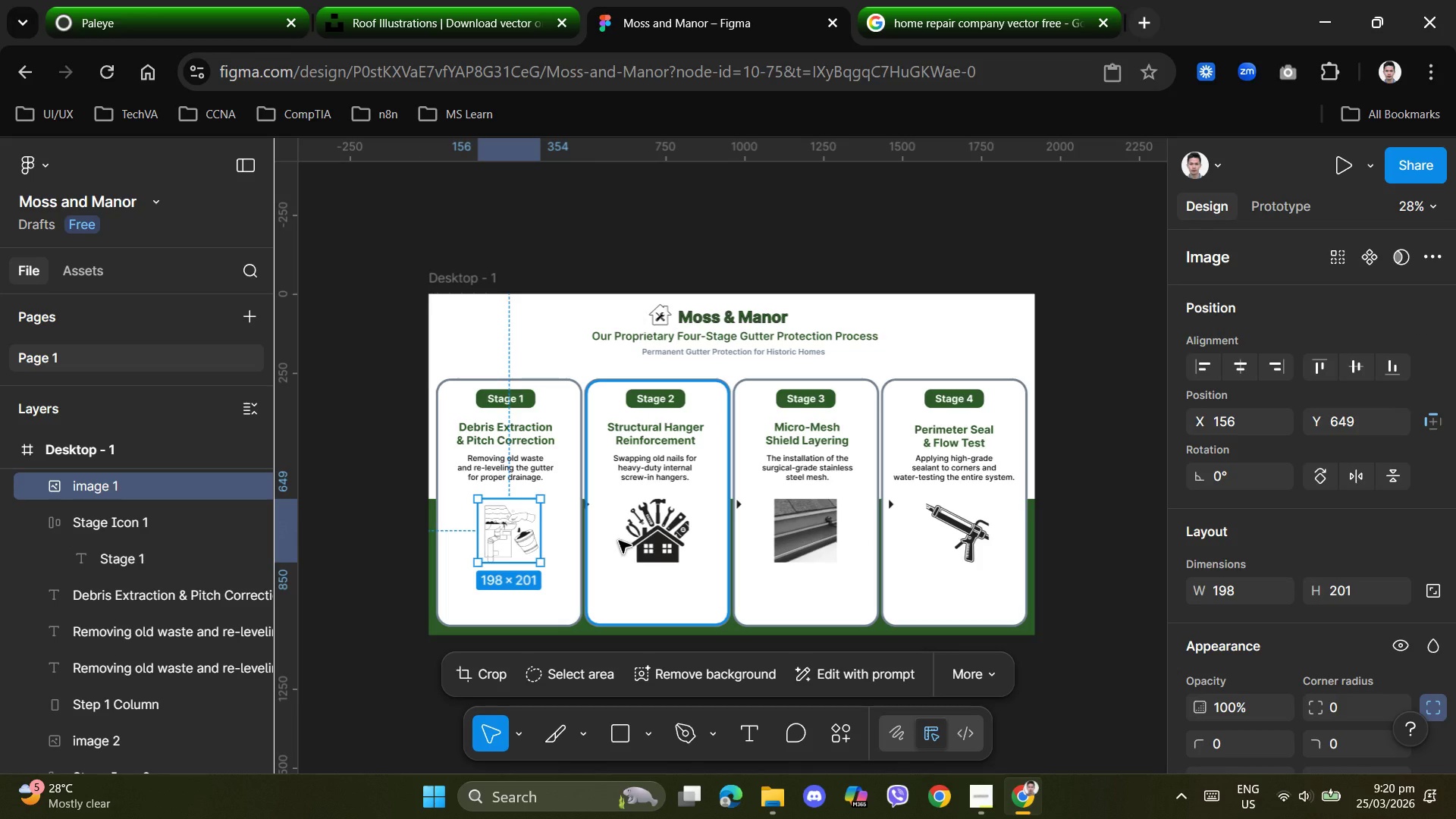 
left_click([640, 537])
 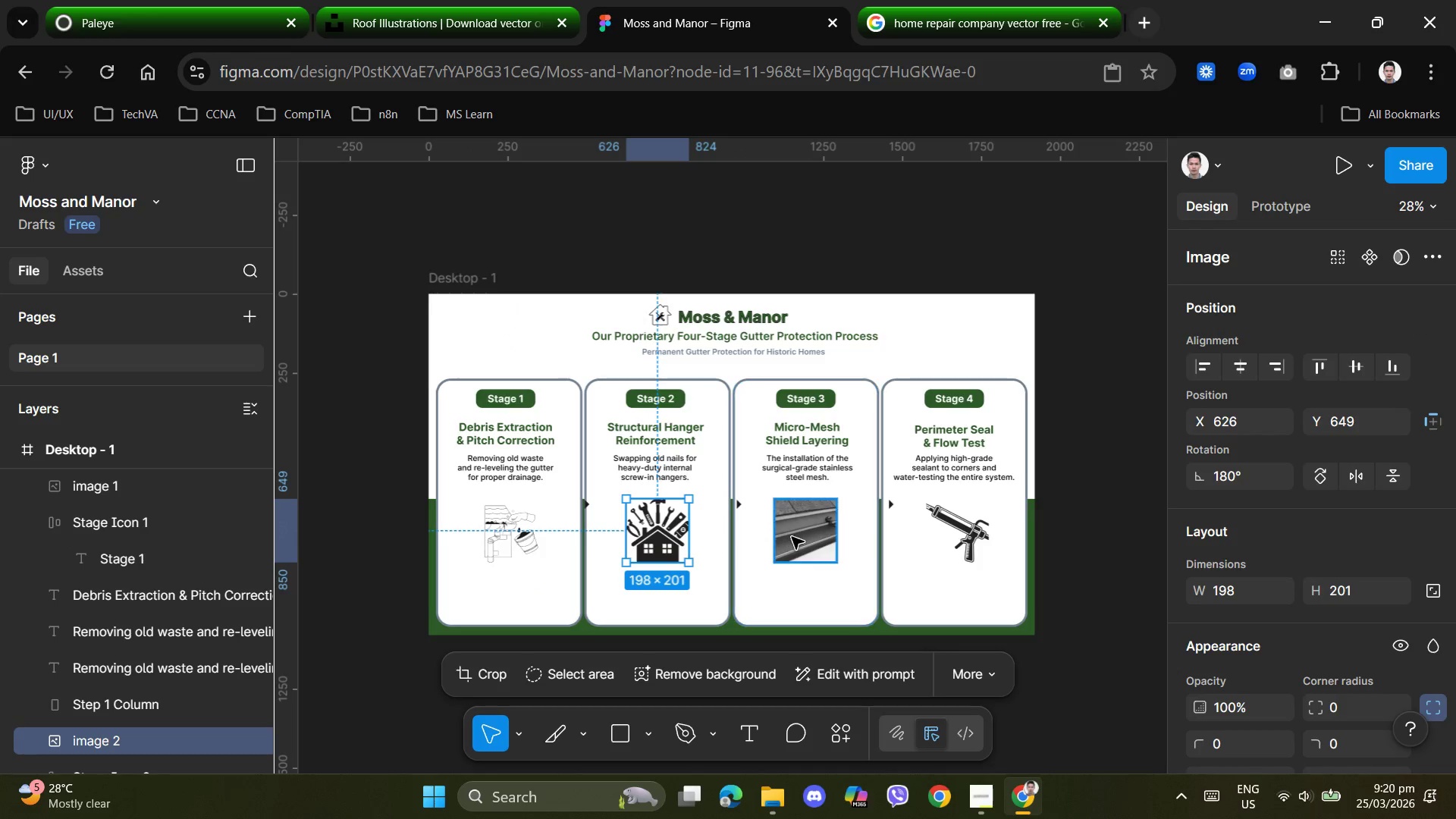 
left_click([792, 537])
 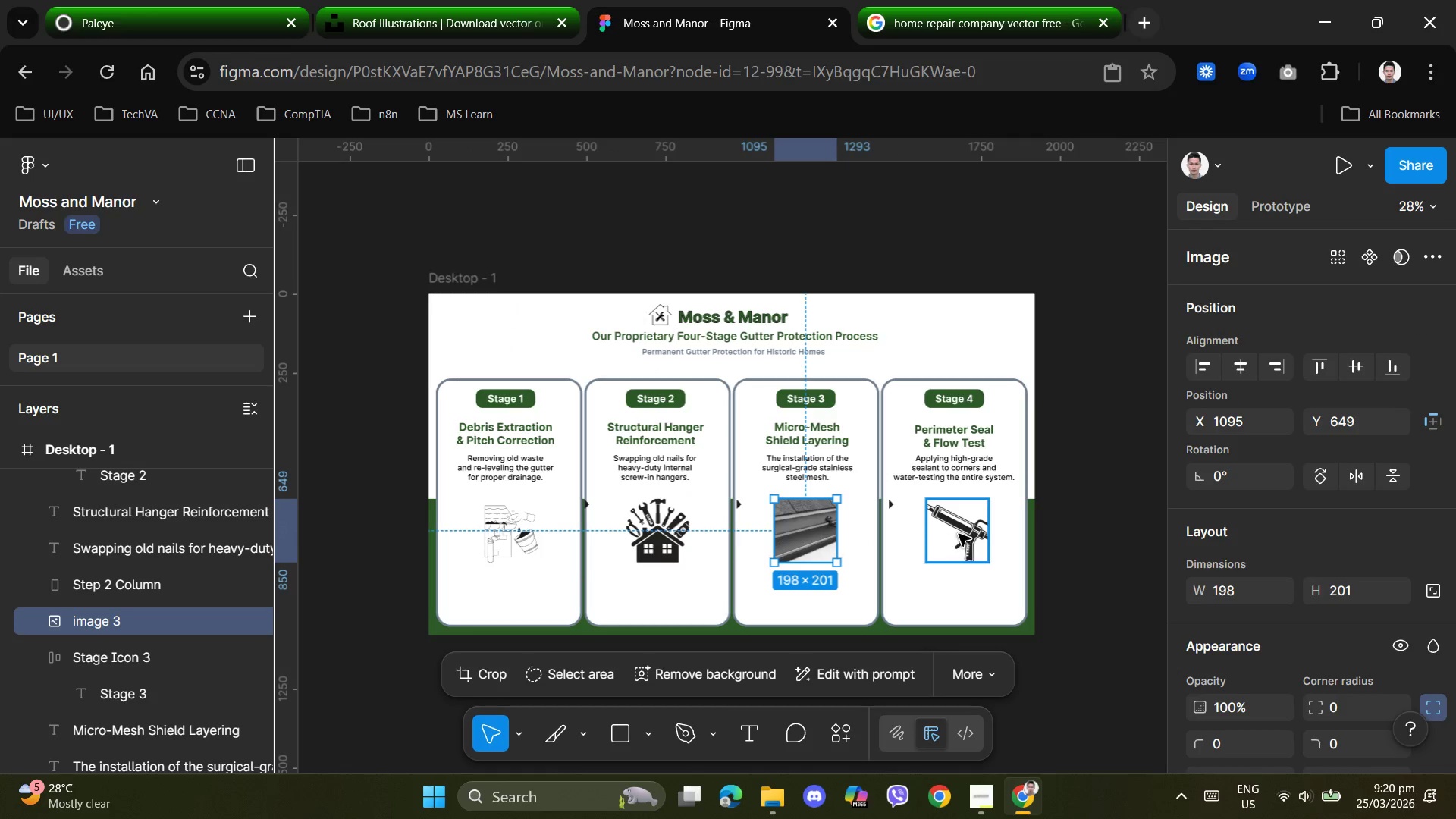 
left_click([959, 534])
 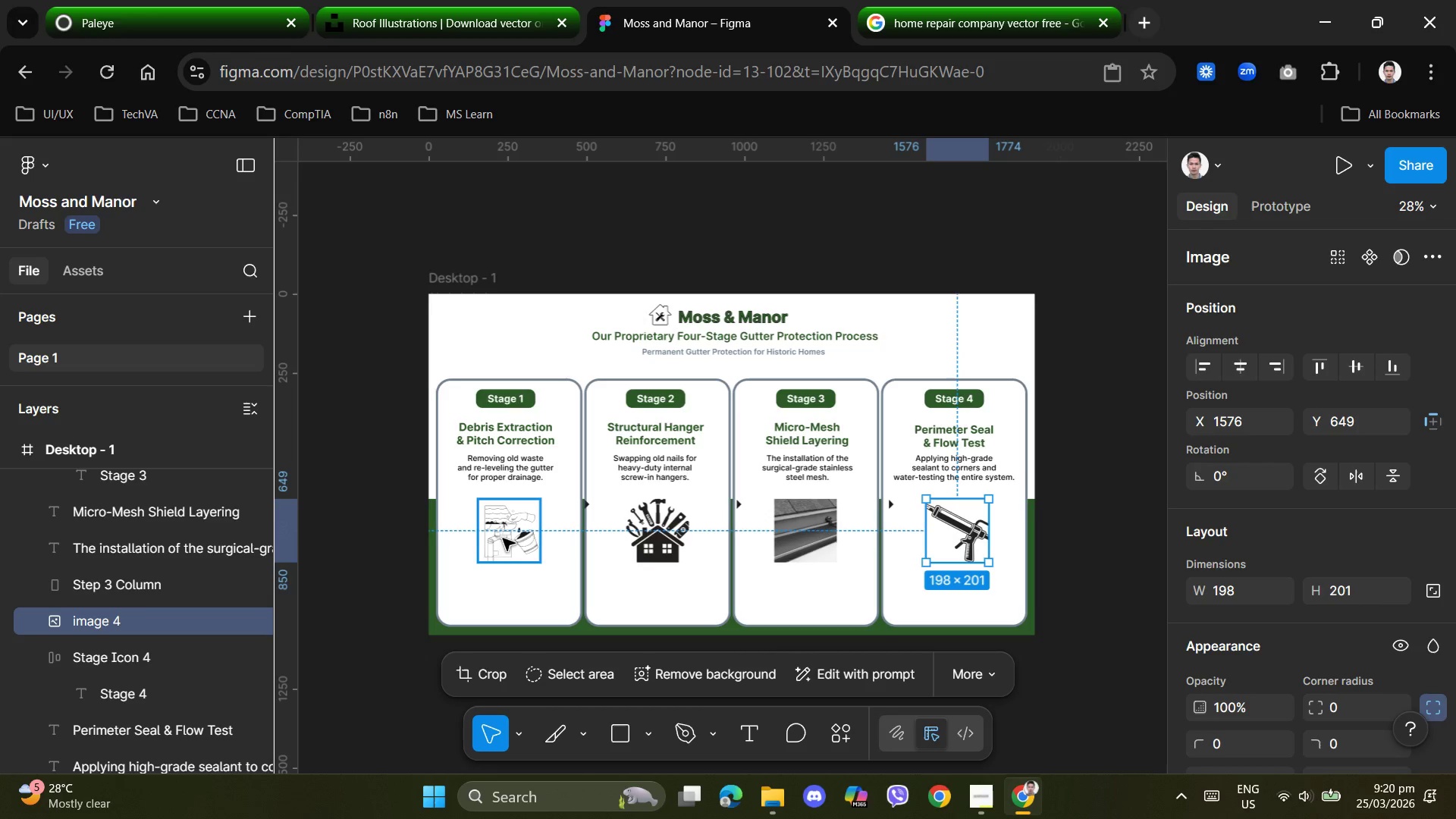 
left_click([495, 534])
 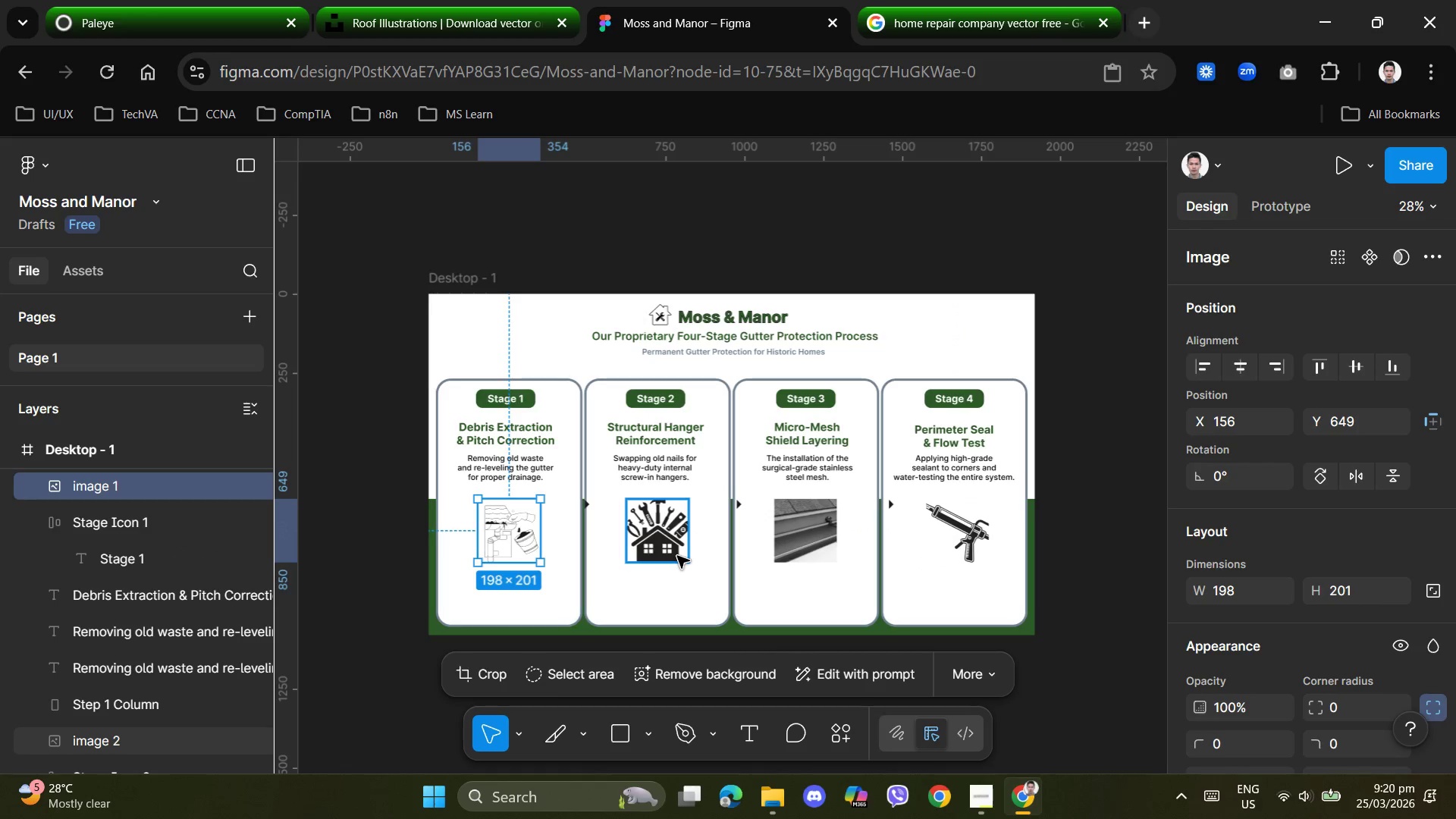 